 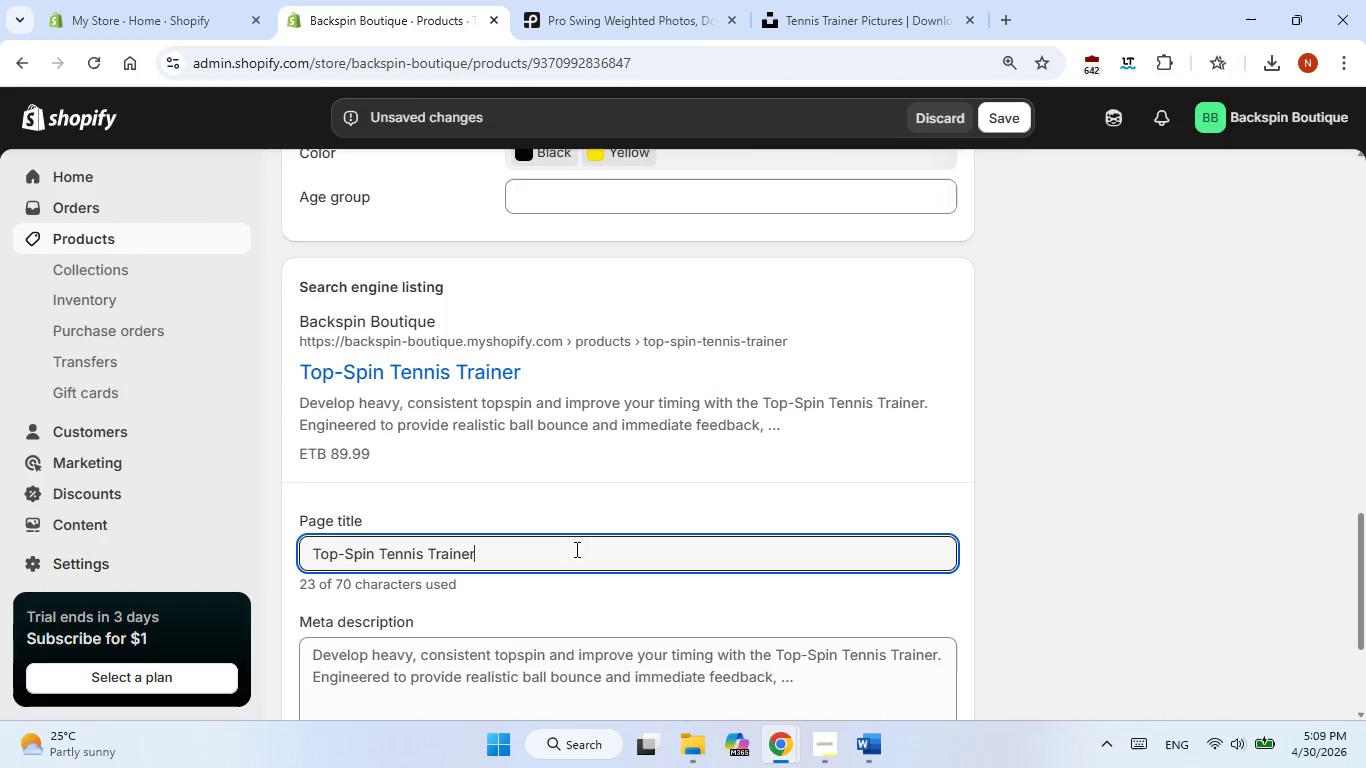 
double_click([613, 536])
 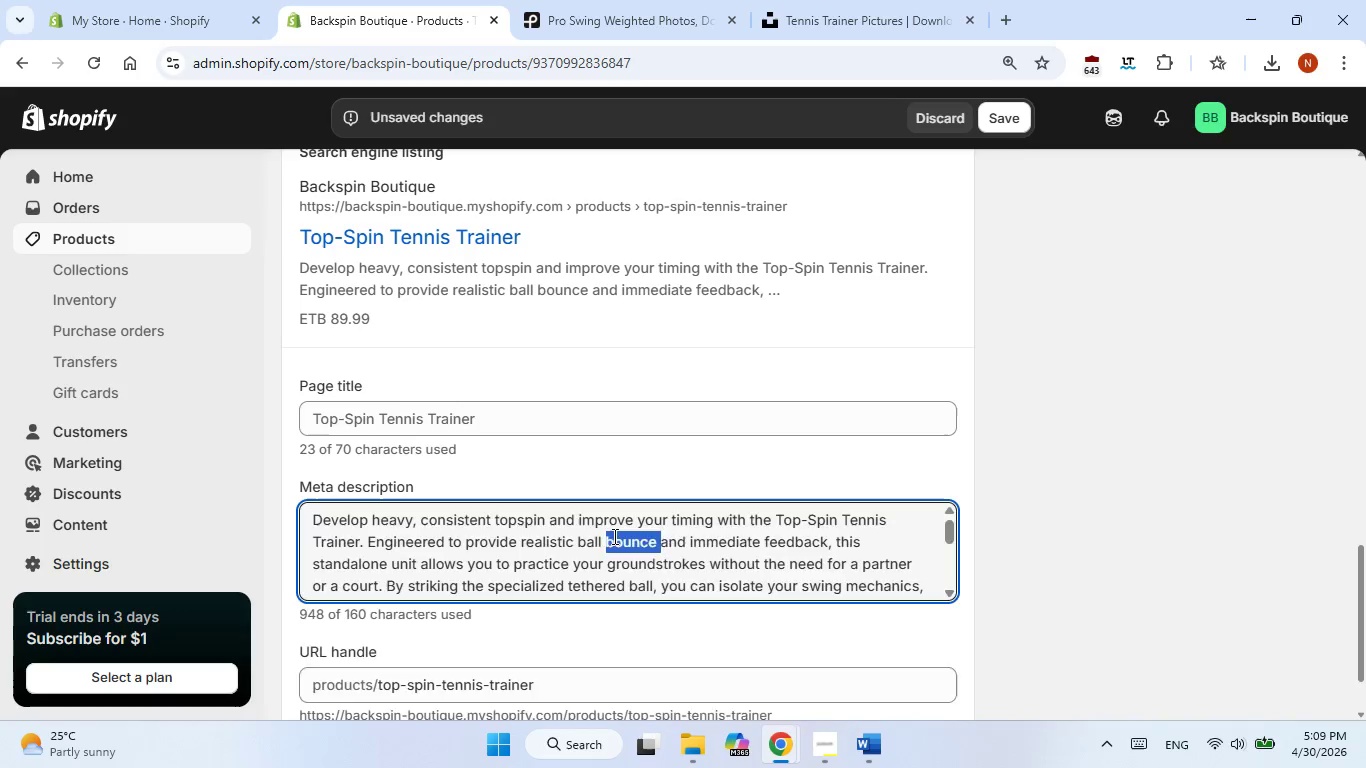 
triple_click([613, 536])
 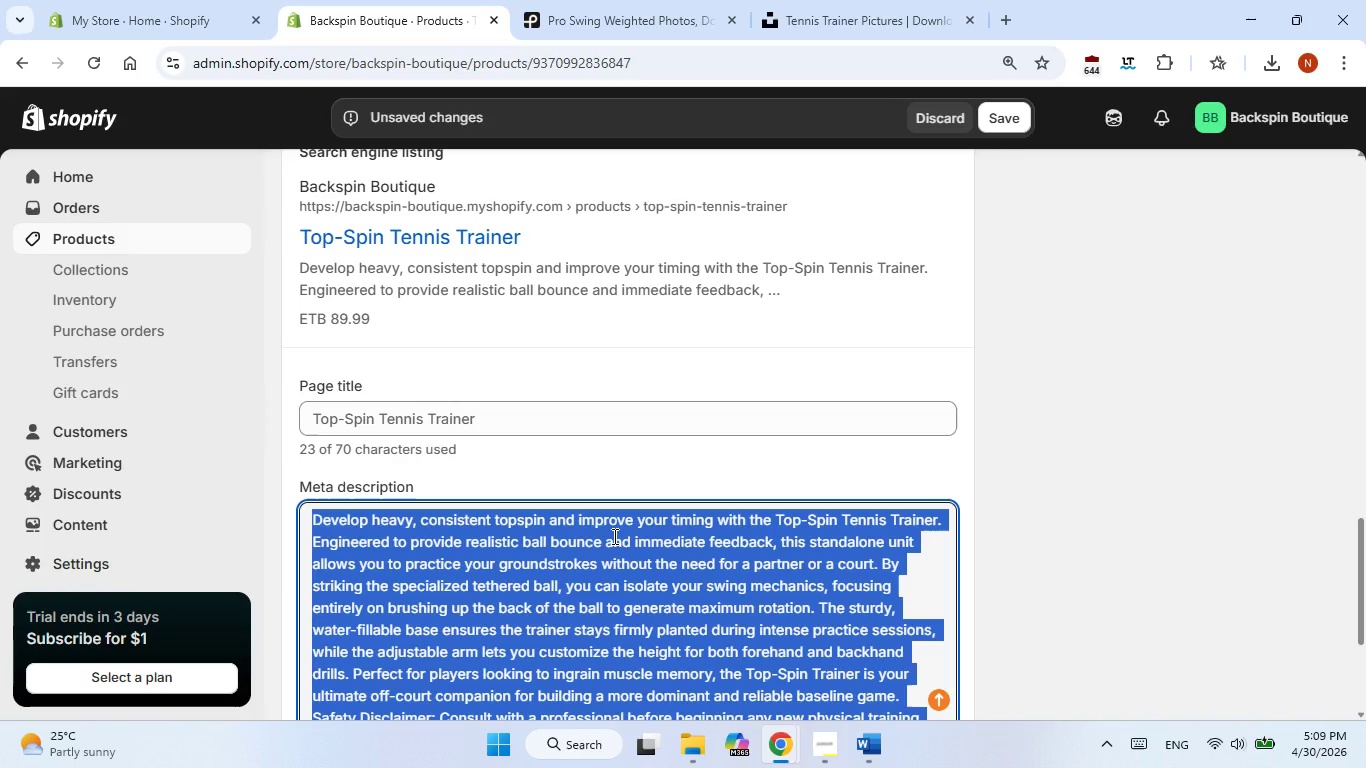 
type(Improve YOur )
key(Backspace)
key(Backspace)
key(Backspace)
key(Backspace)
type(our)
 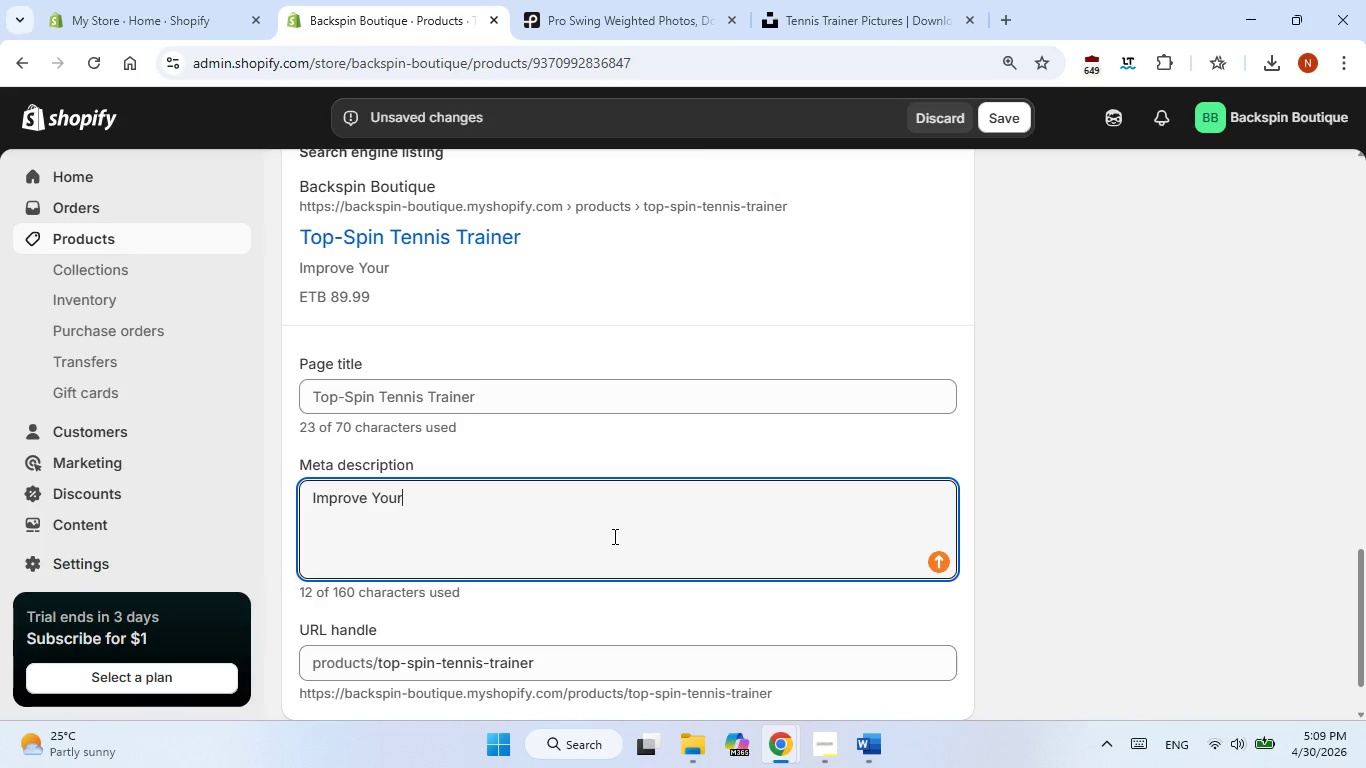 
key(Alt+AltLeft)
 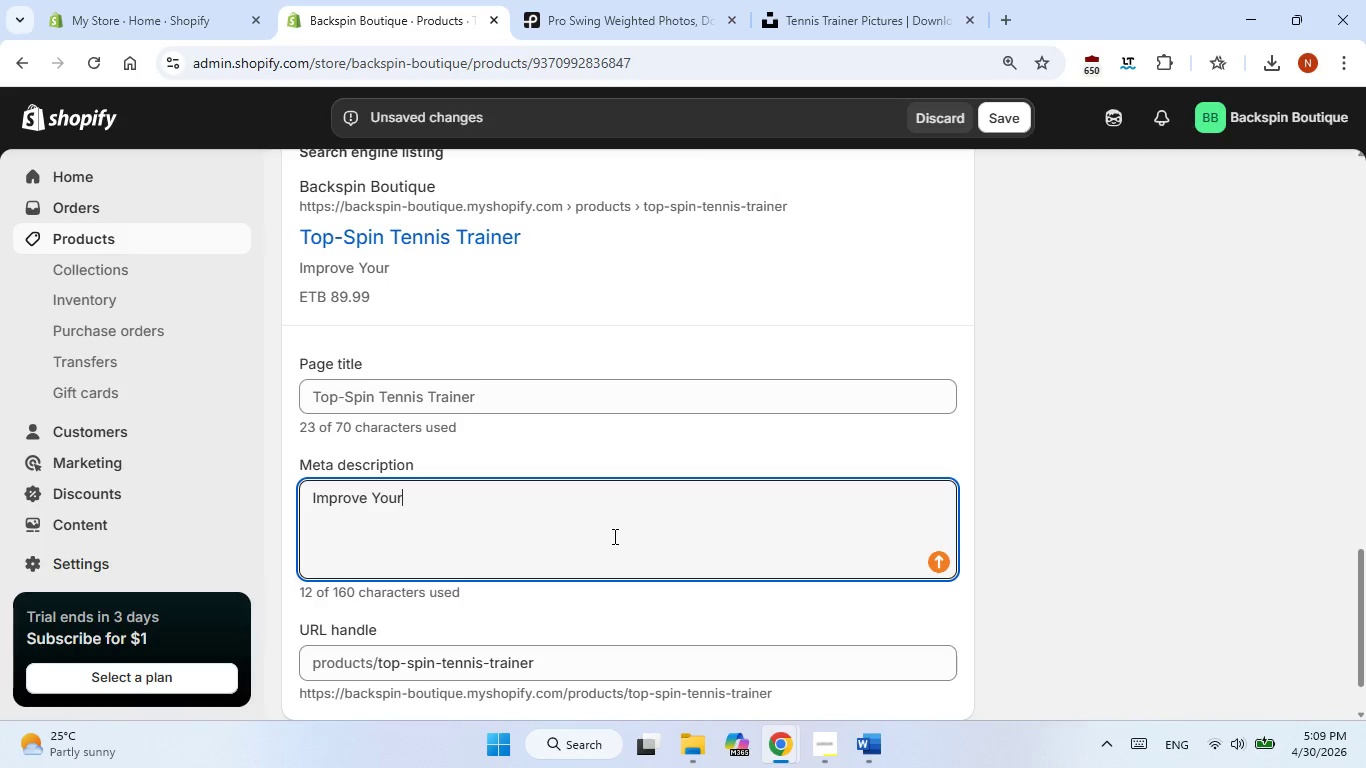 
key(Alt+Tab)